 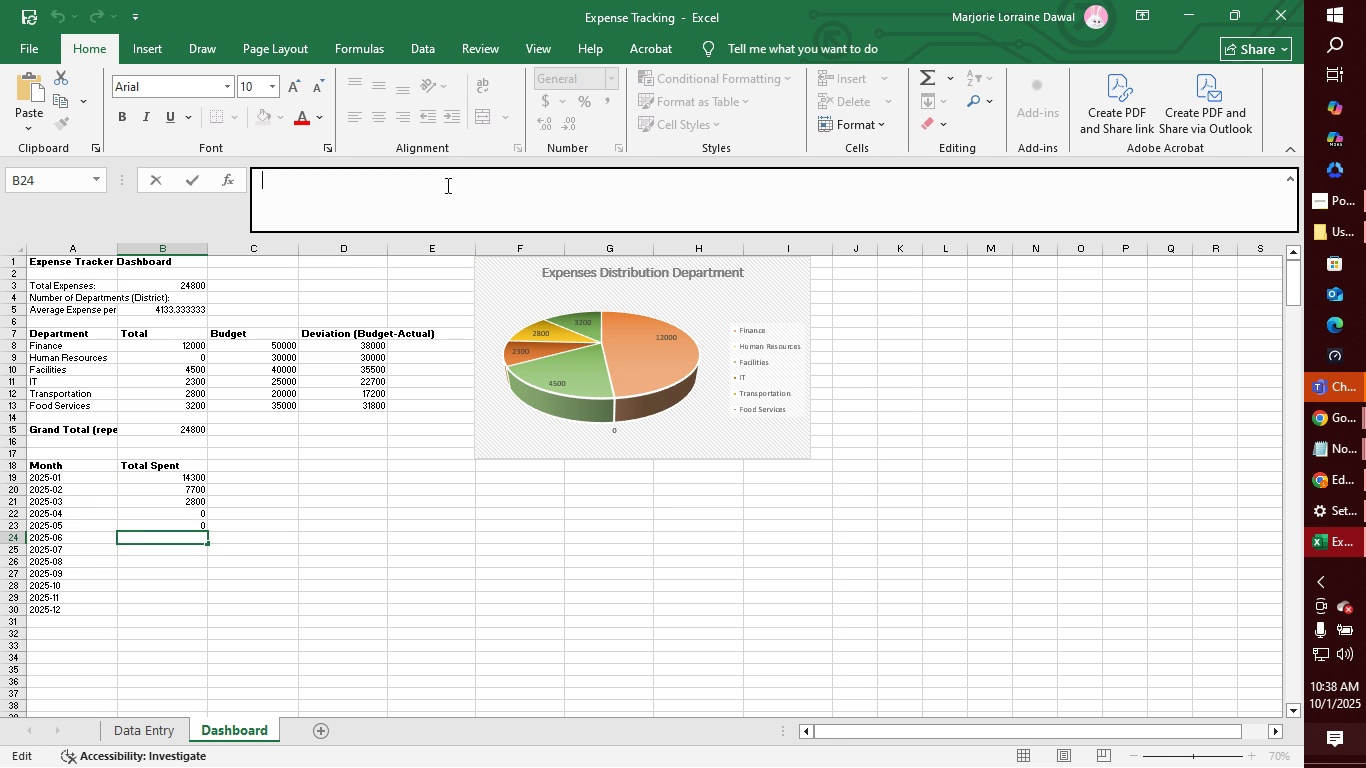 
key(Control+V)
 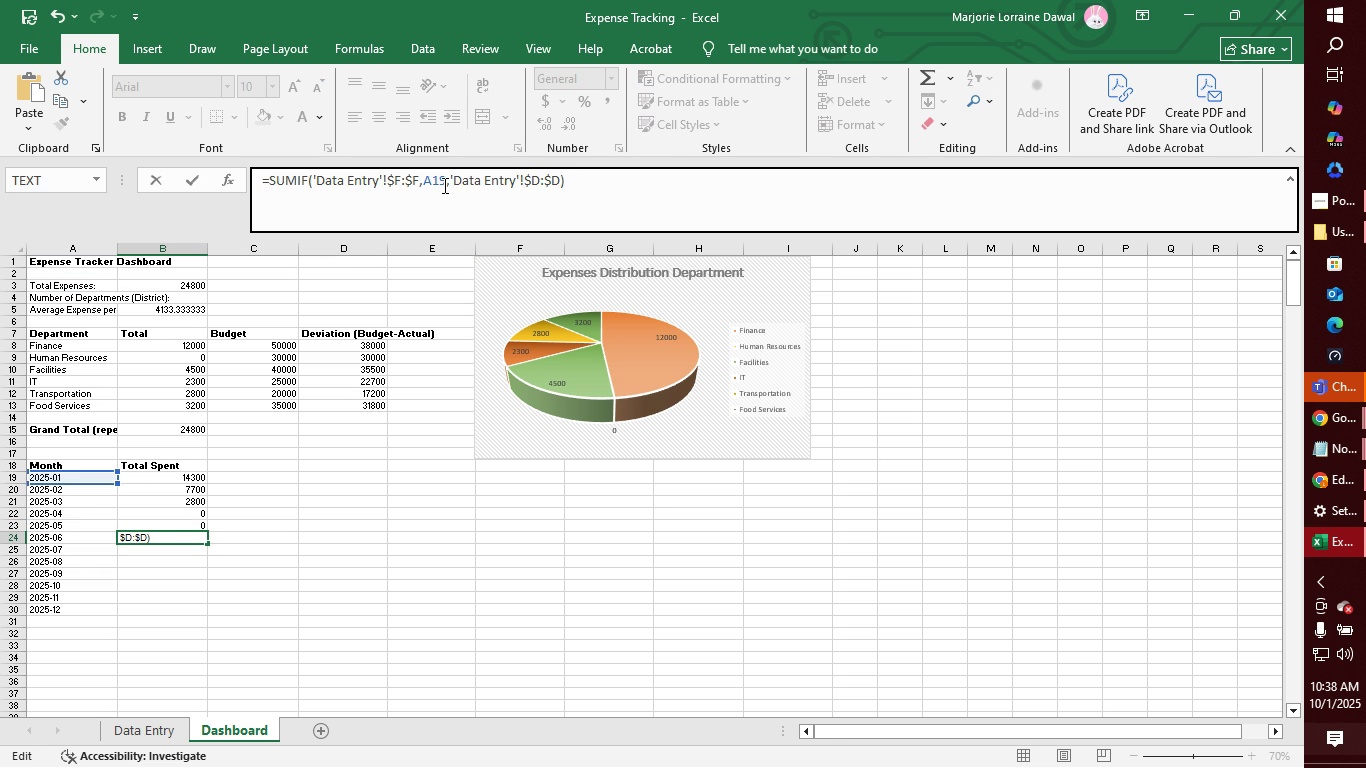 
left_click([443, 185])
 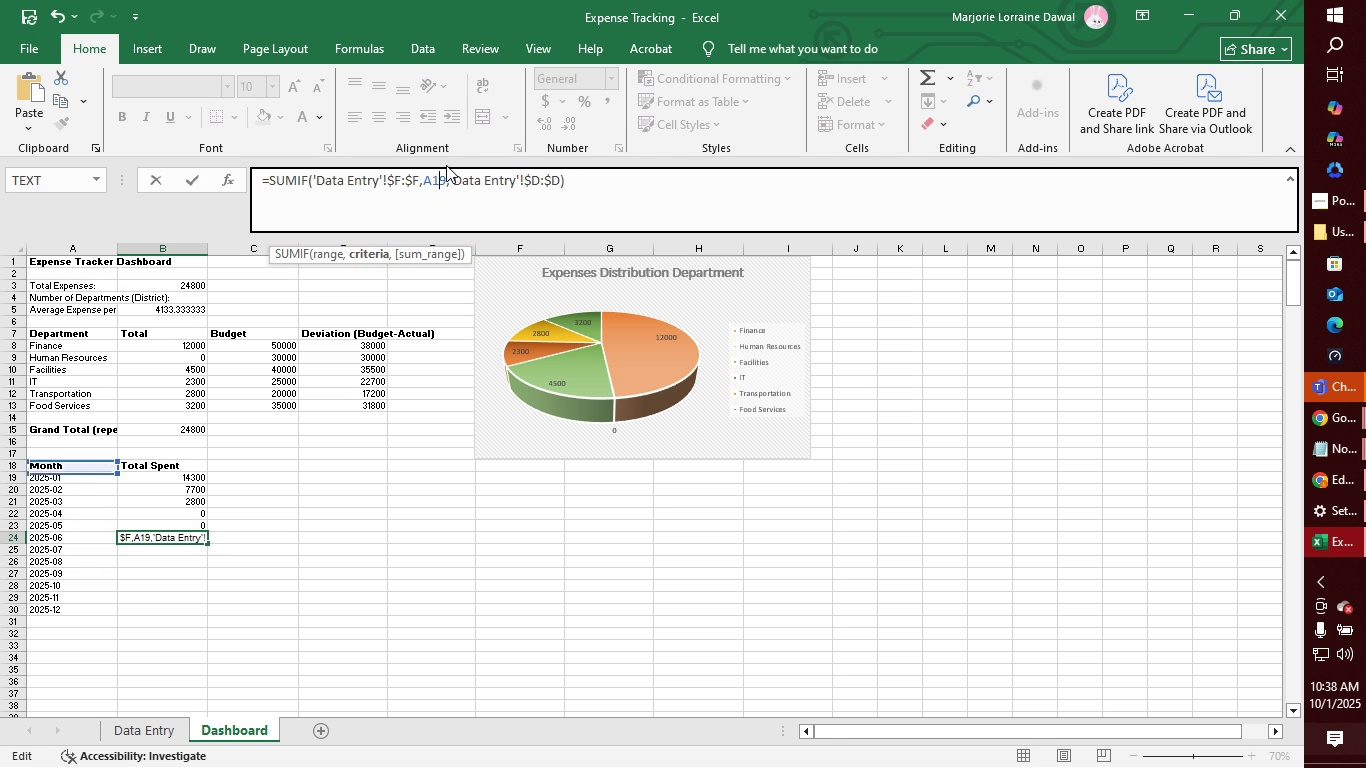 
key(Backspace)
key(Backspace)
type(24)
 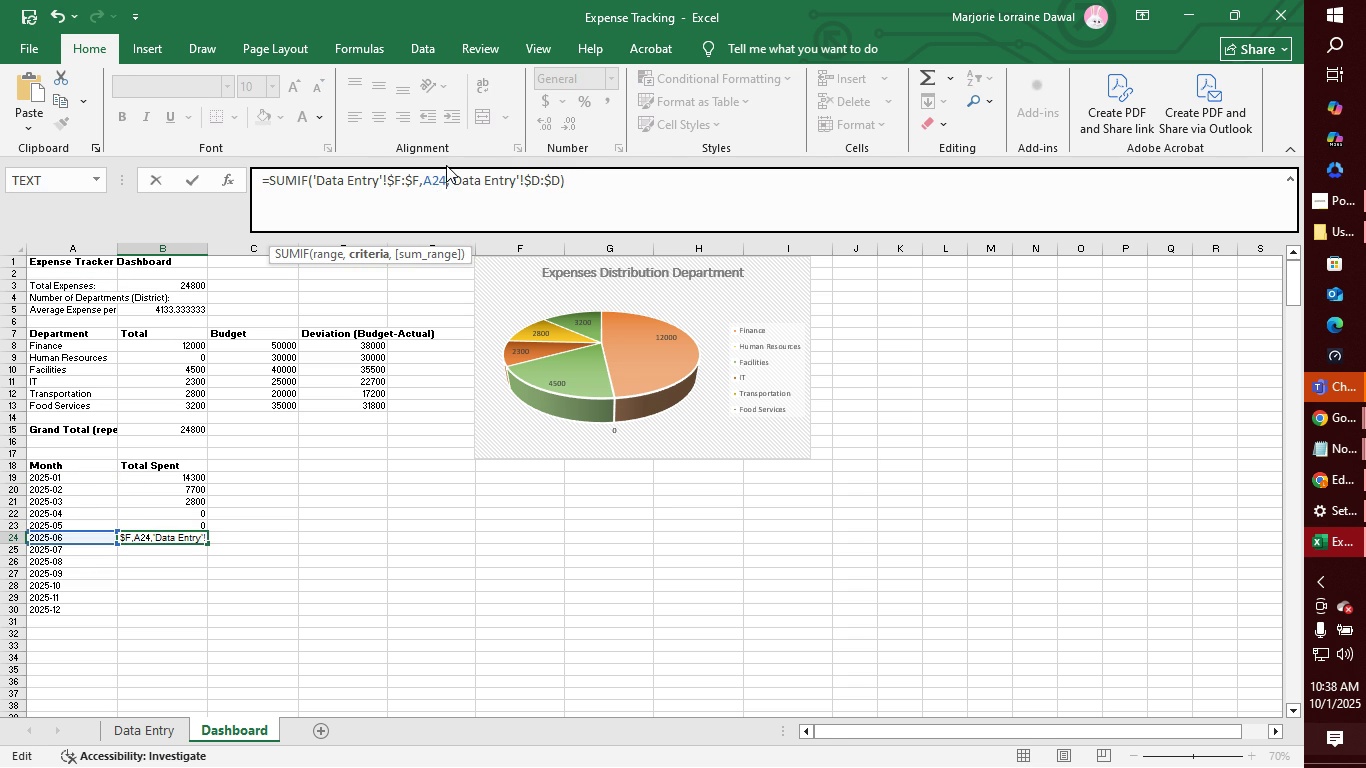 
key(Enter)
 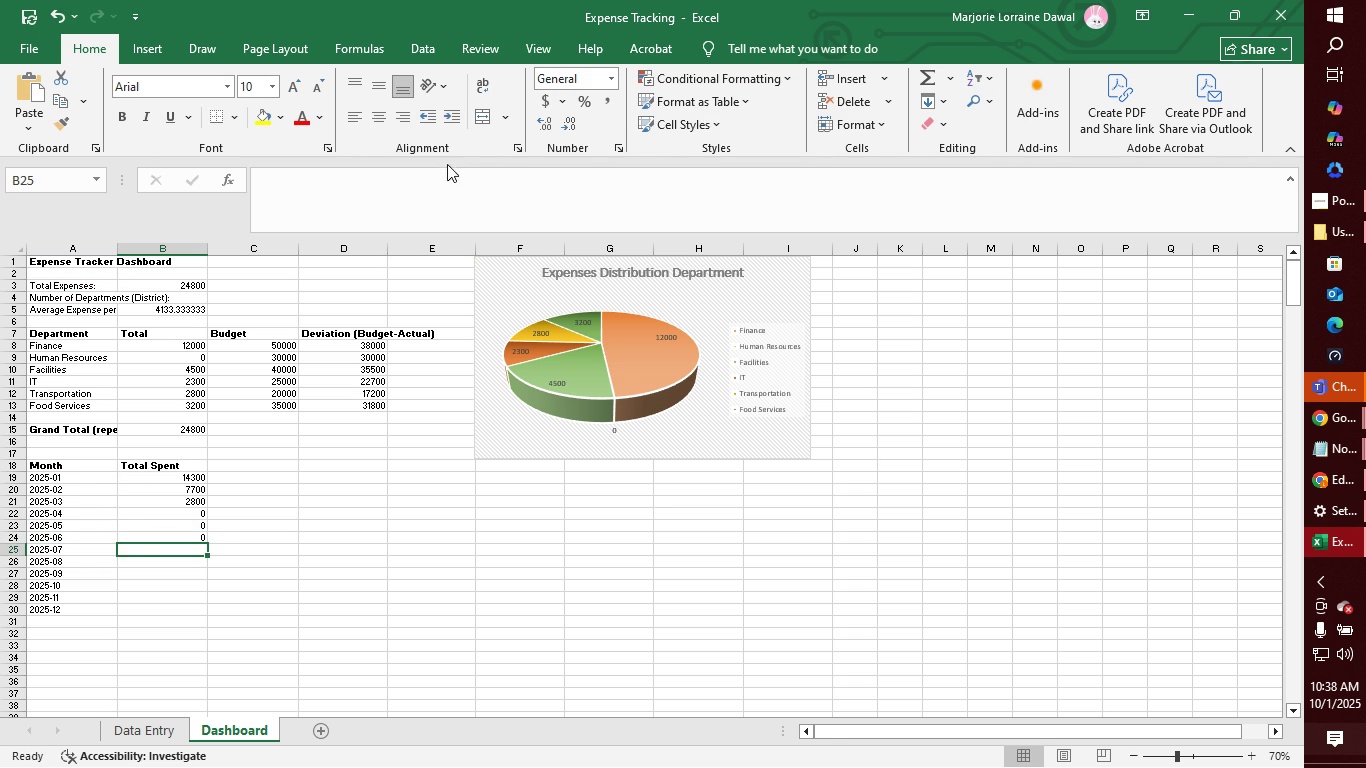 
left_click([446, 187])